 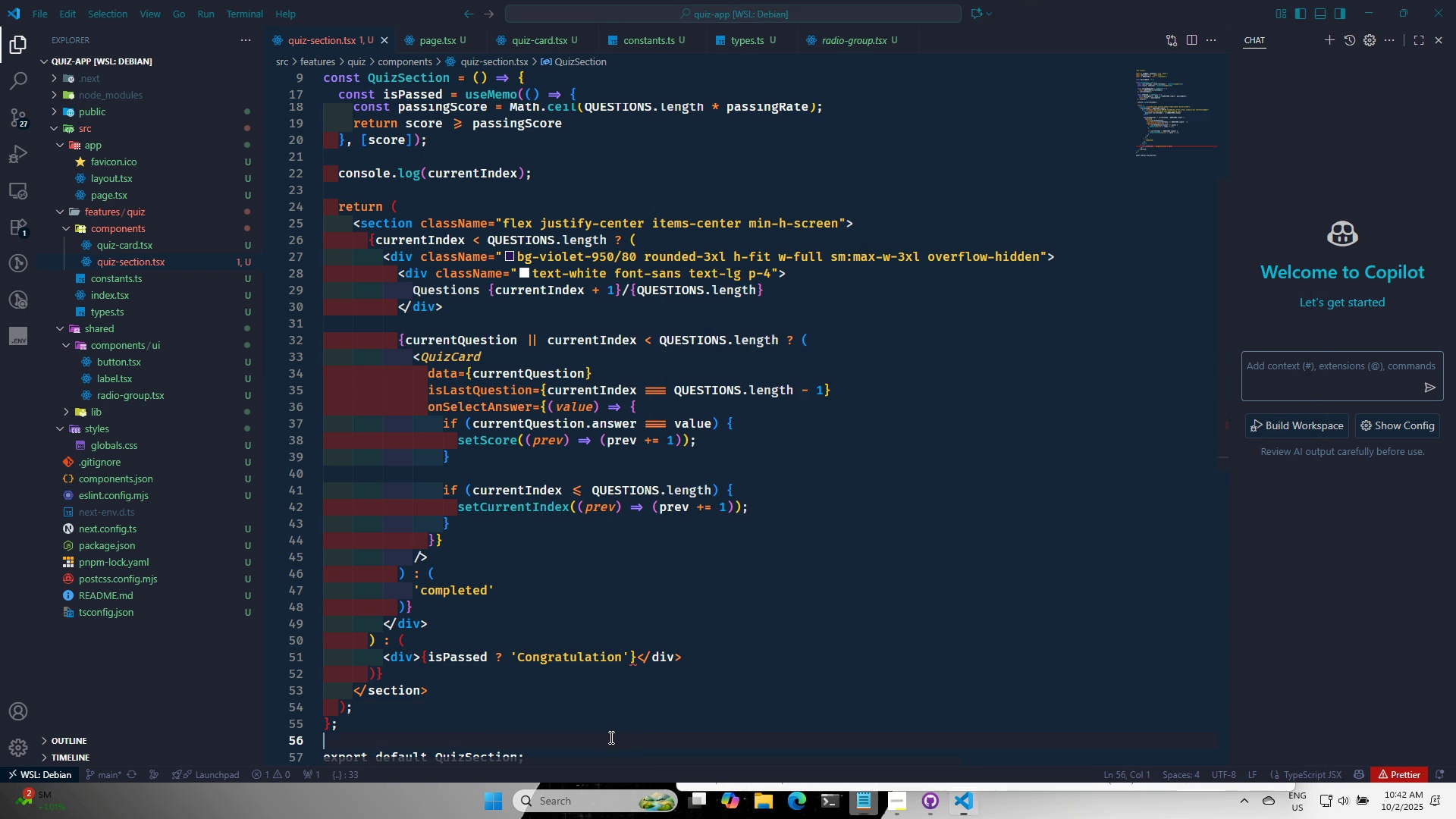 
left_click([610, 737])
 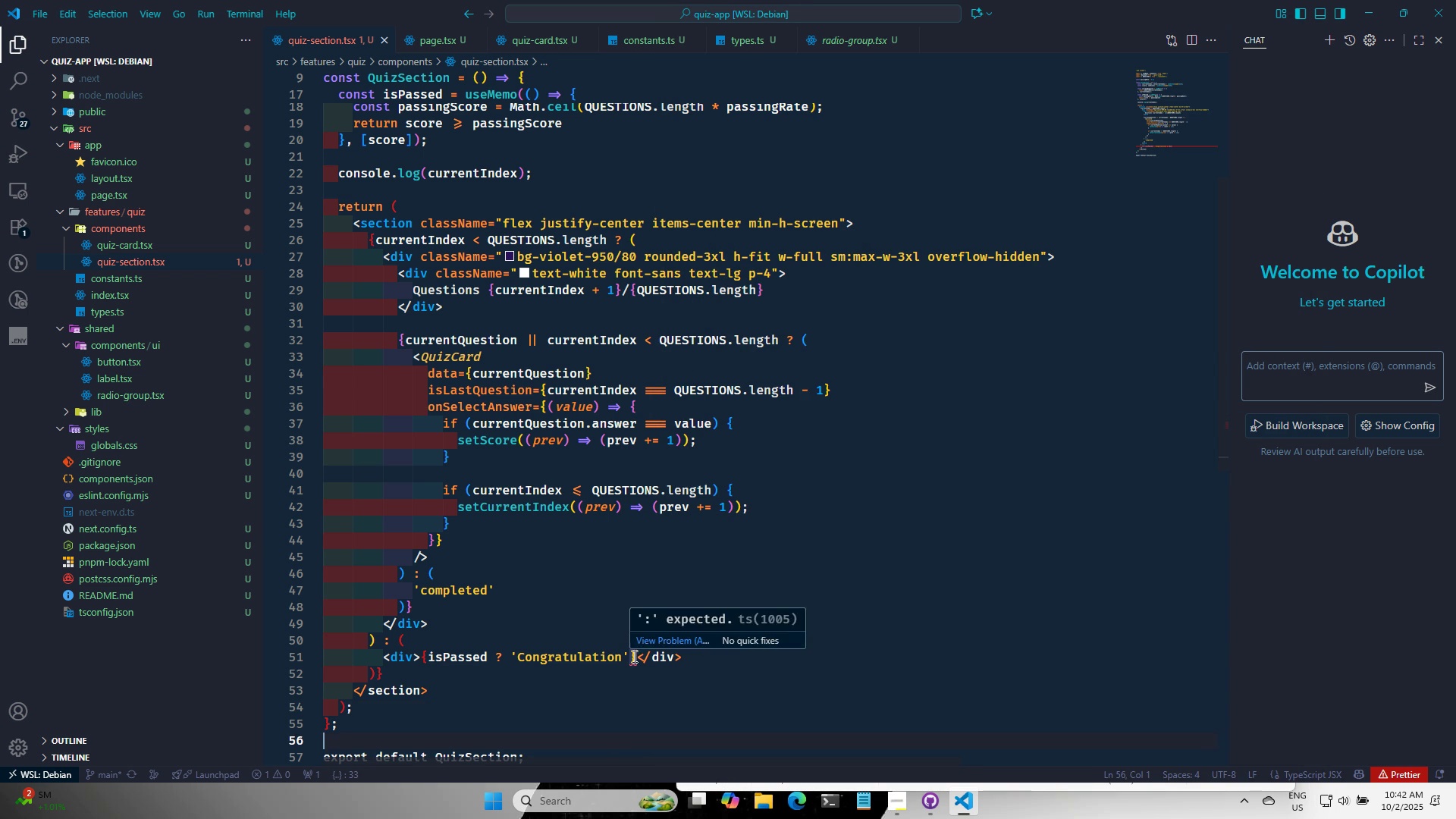 
left_click([630, 656])
 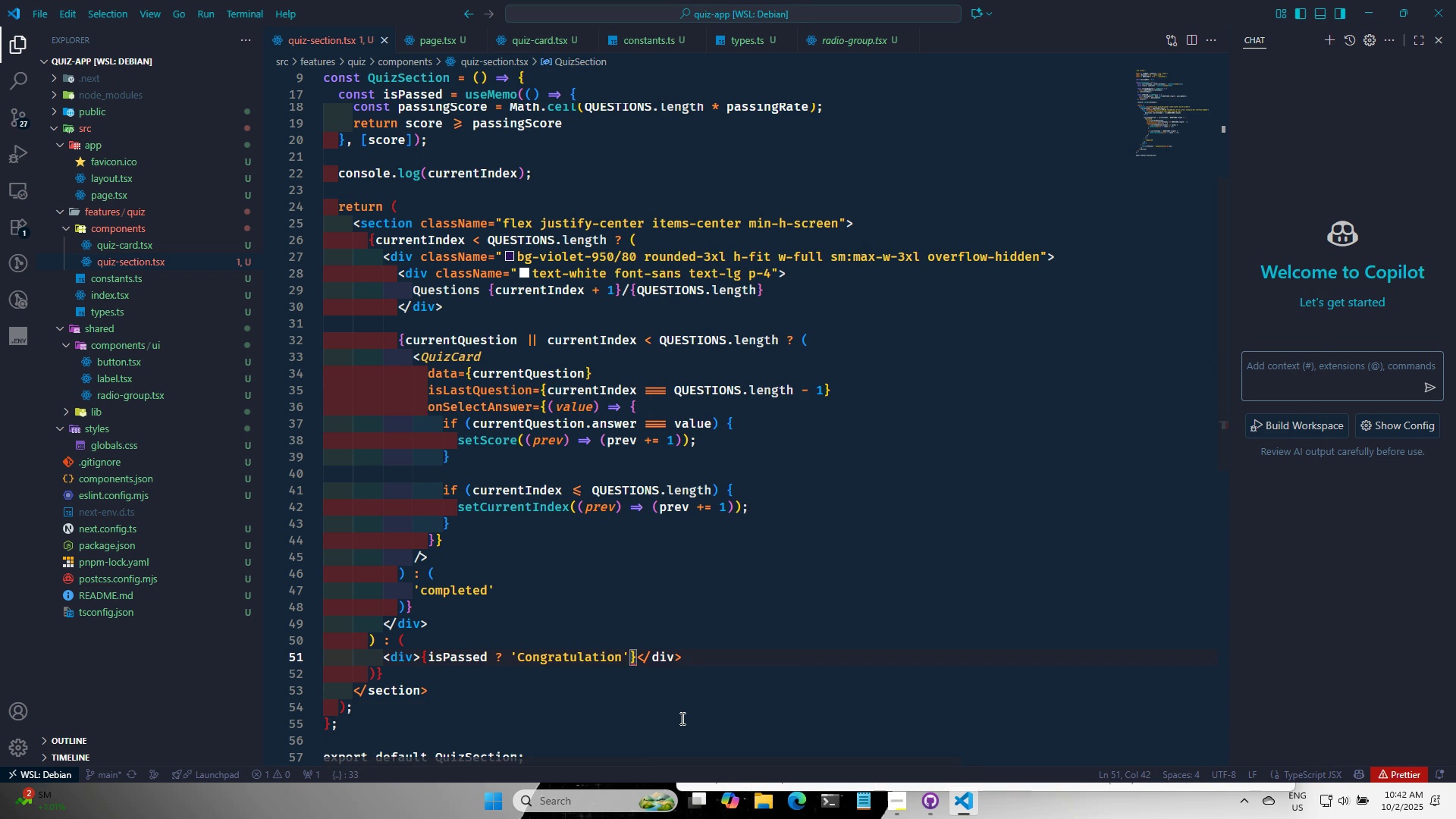 
key(Shift+ShiftRight)
 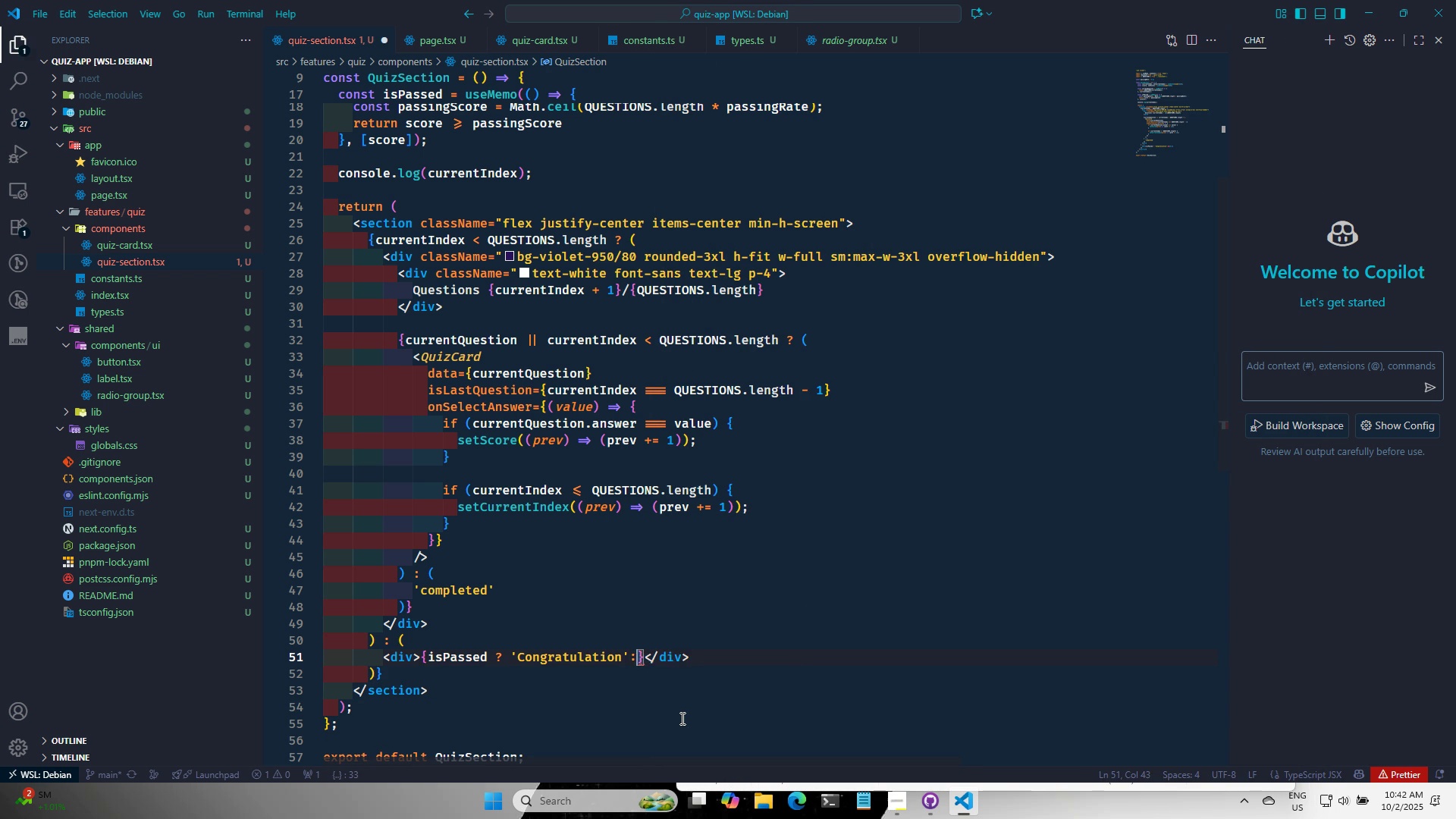 
key(Shift+Semicolon)
 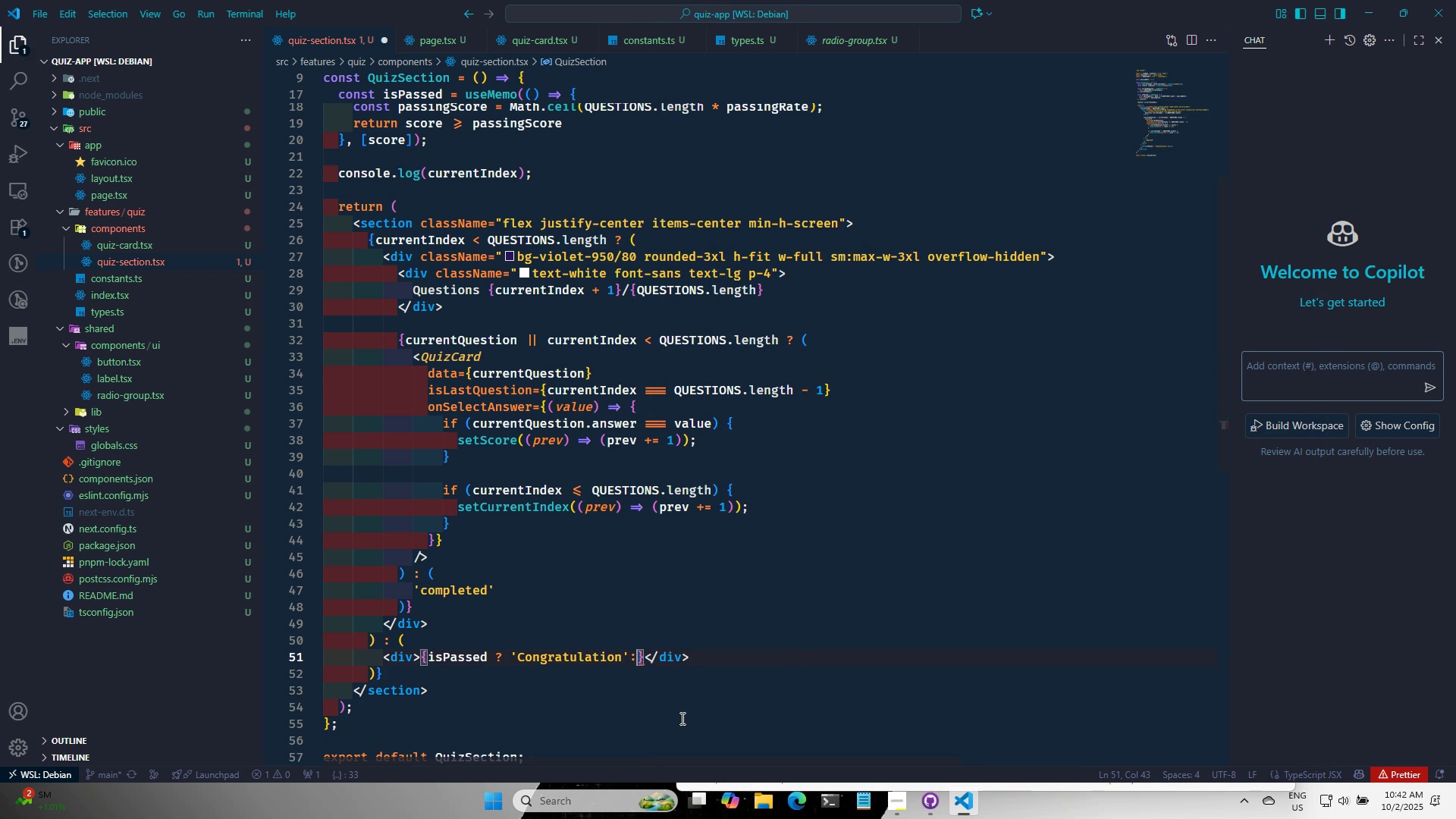 
key(Space)
 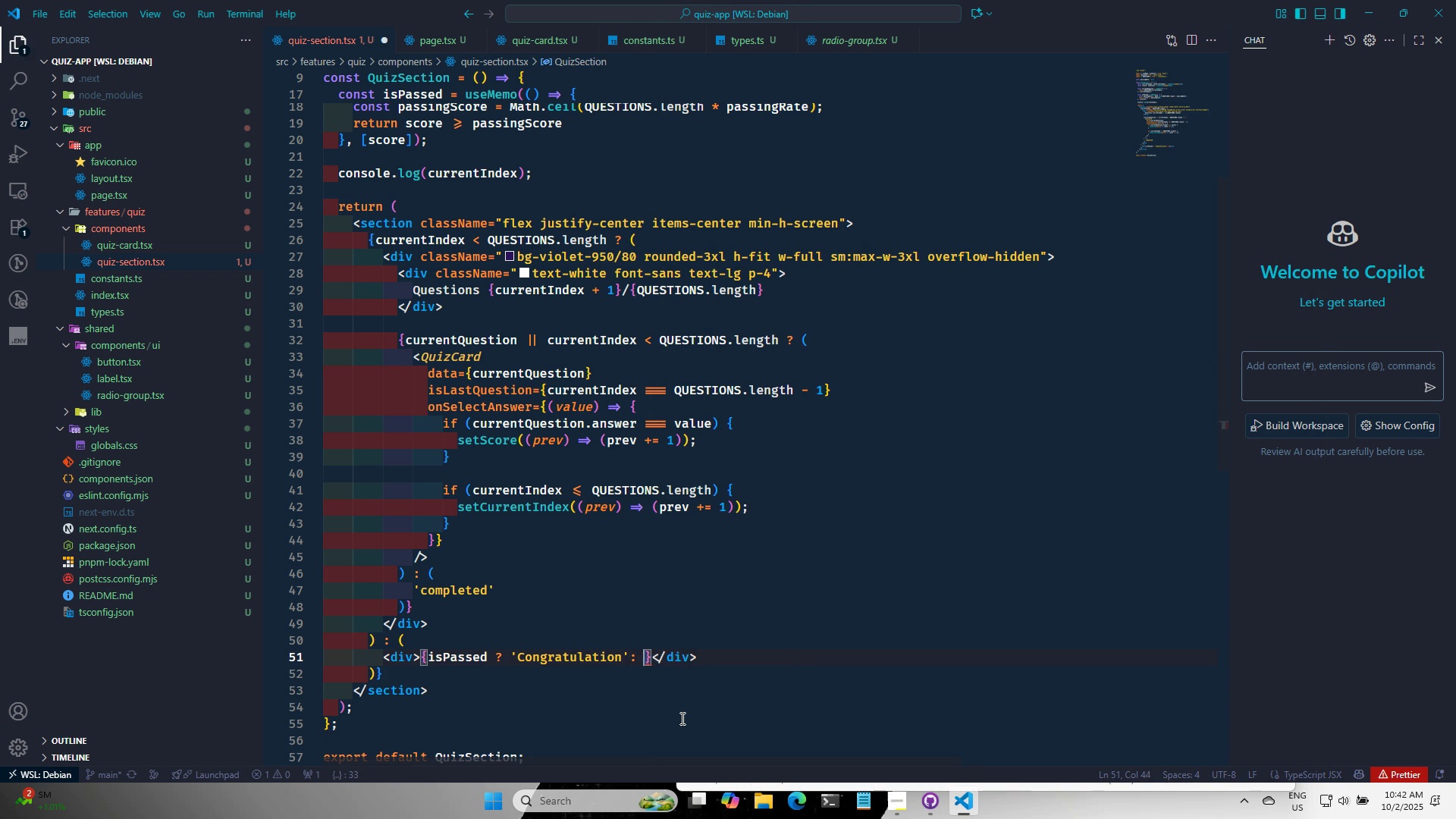 
key(Quote)